 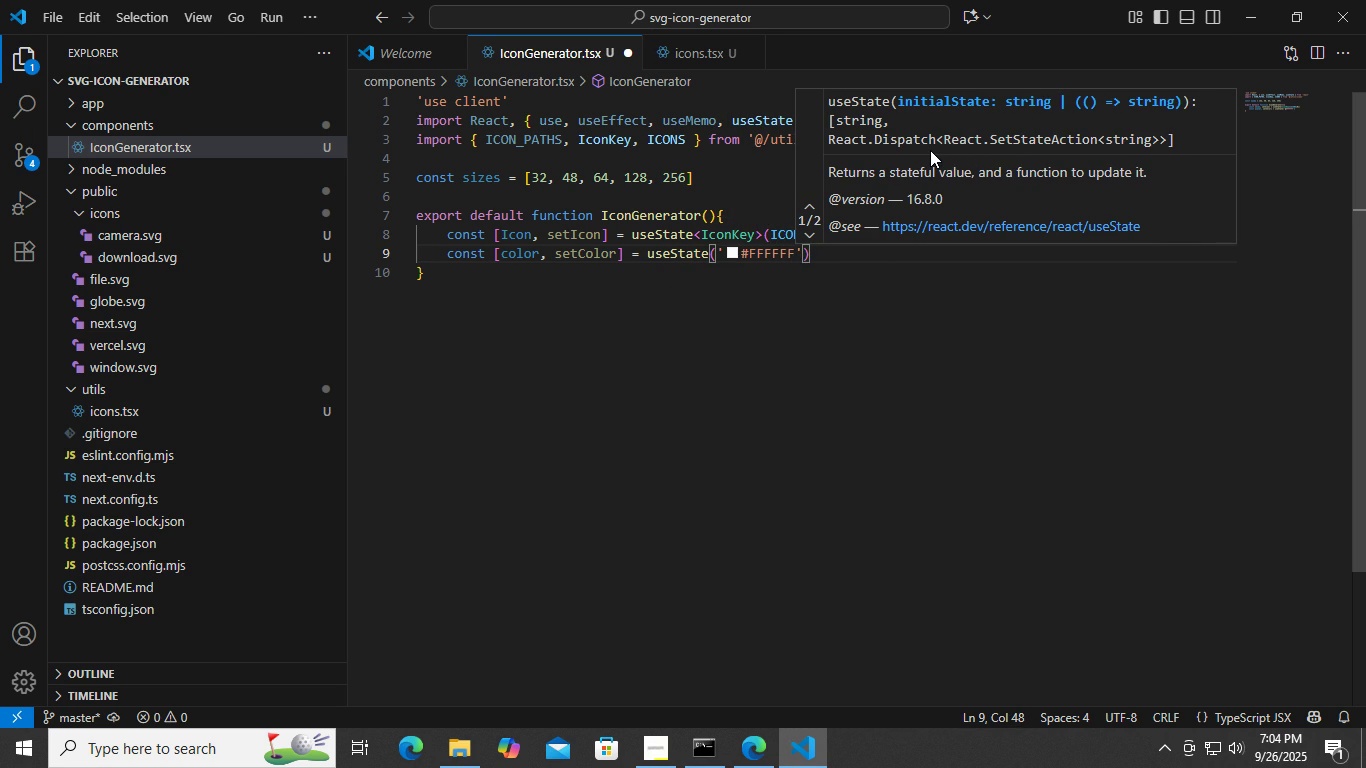 
key(Control+S)
 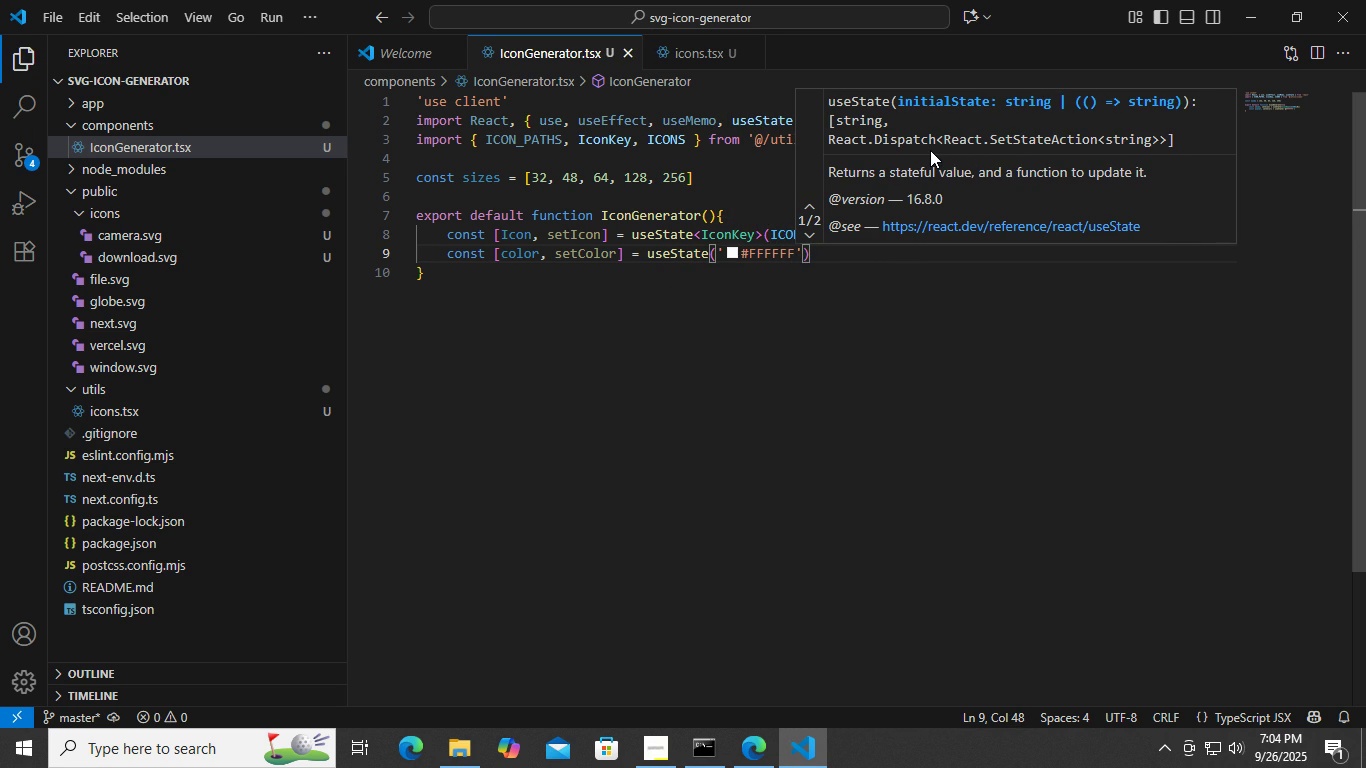 
key(Control+ArrowRight)
 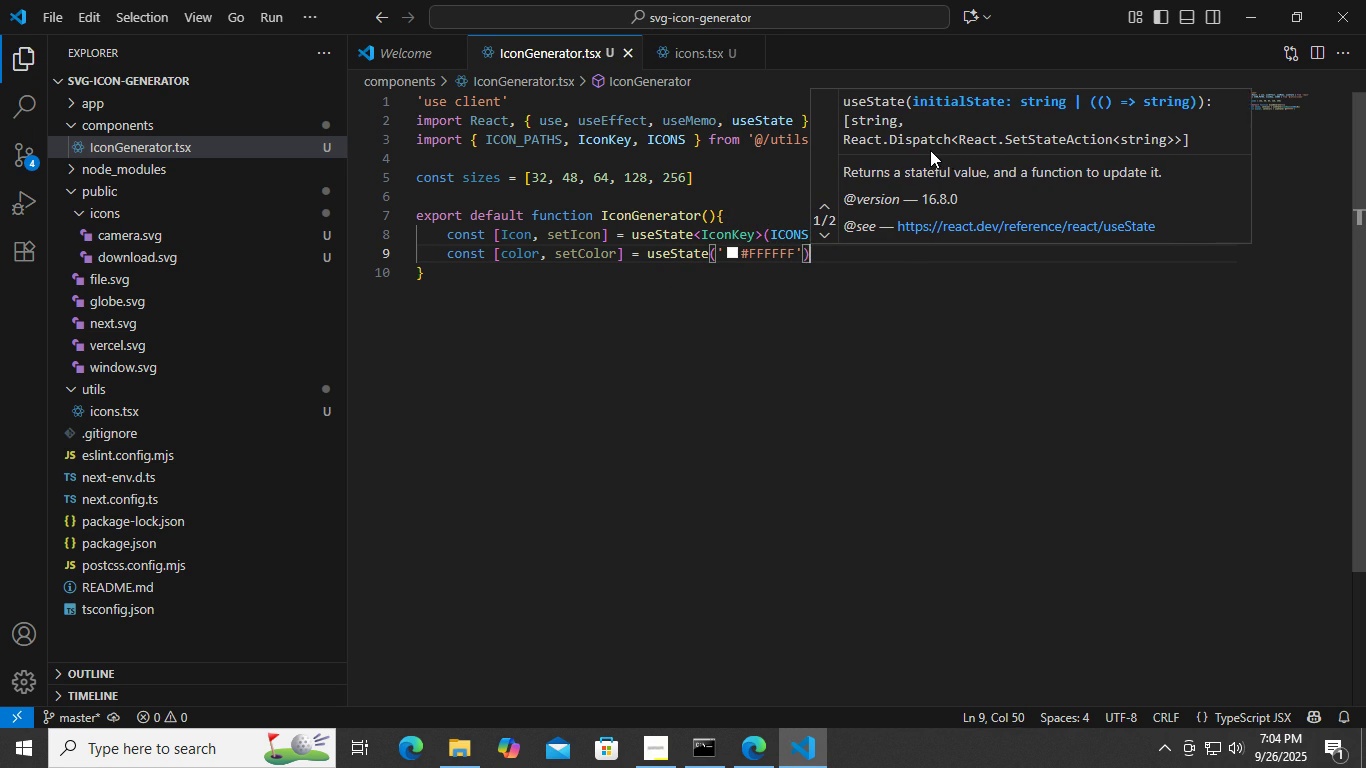 
key(Control+ArrowRight)
 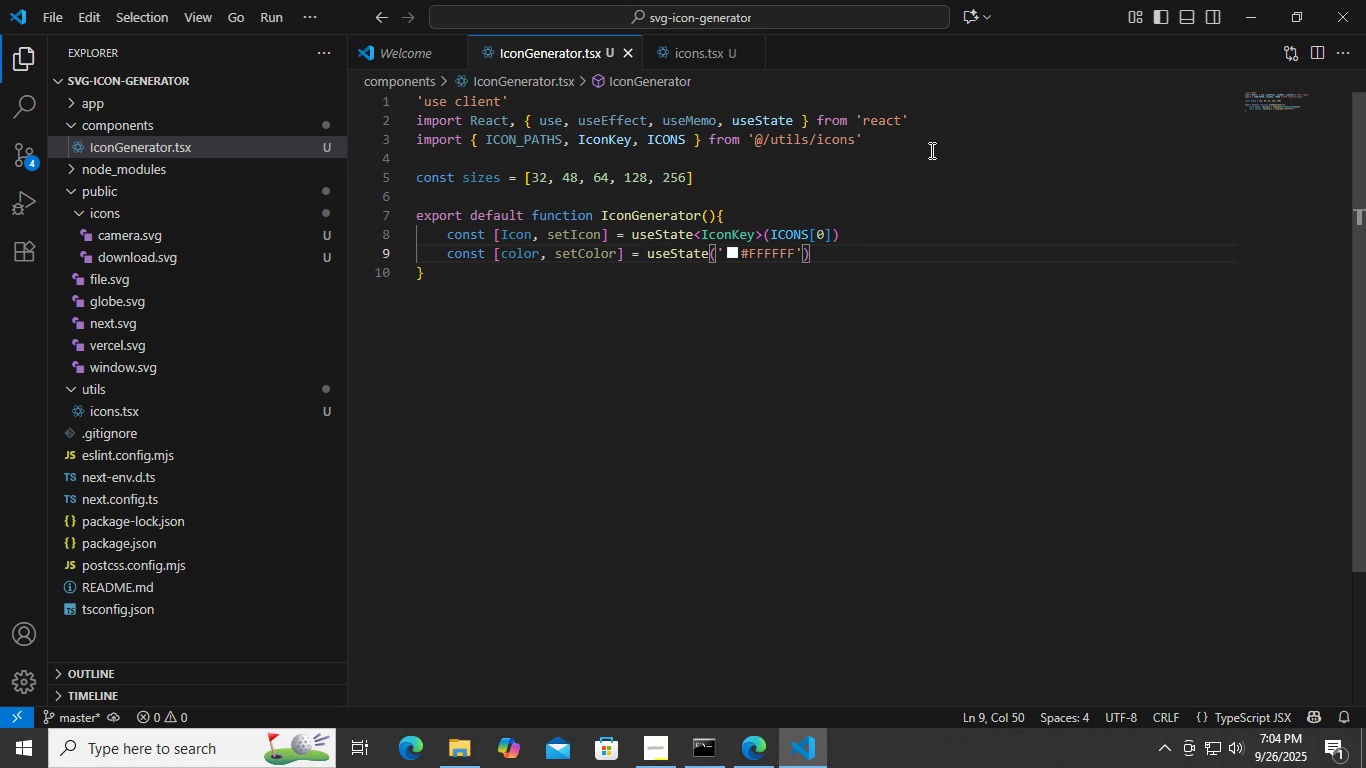 
key(Enter)
 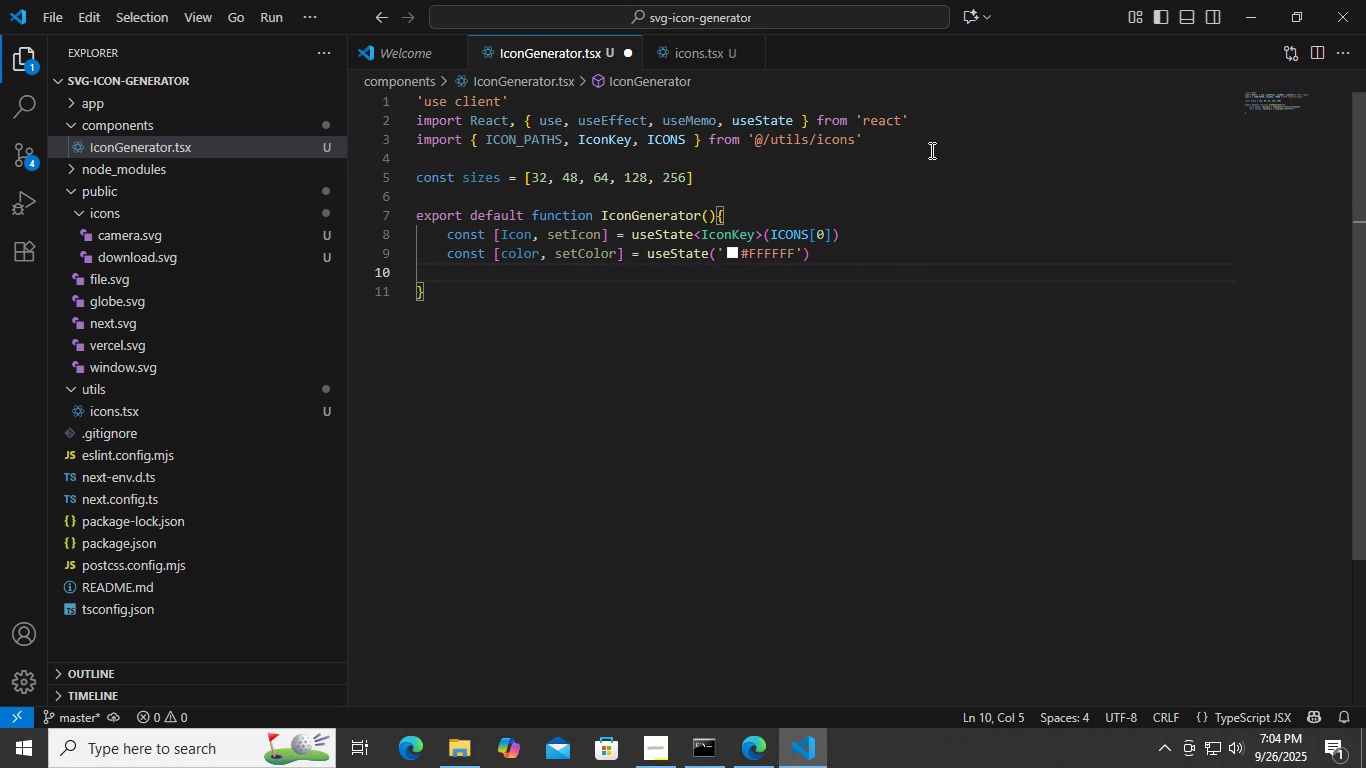 
type(const)
 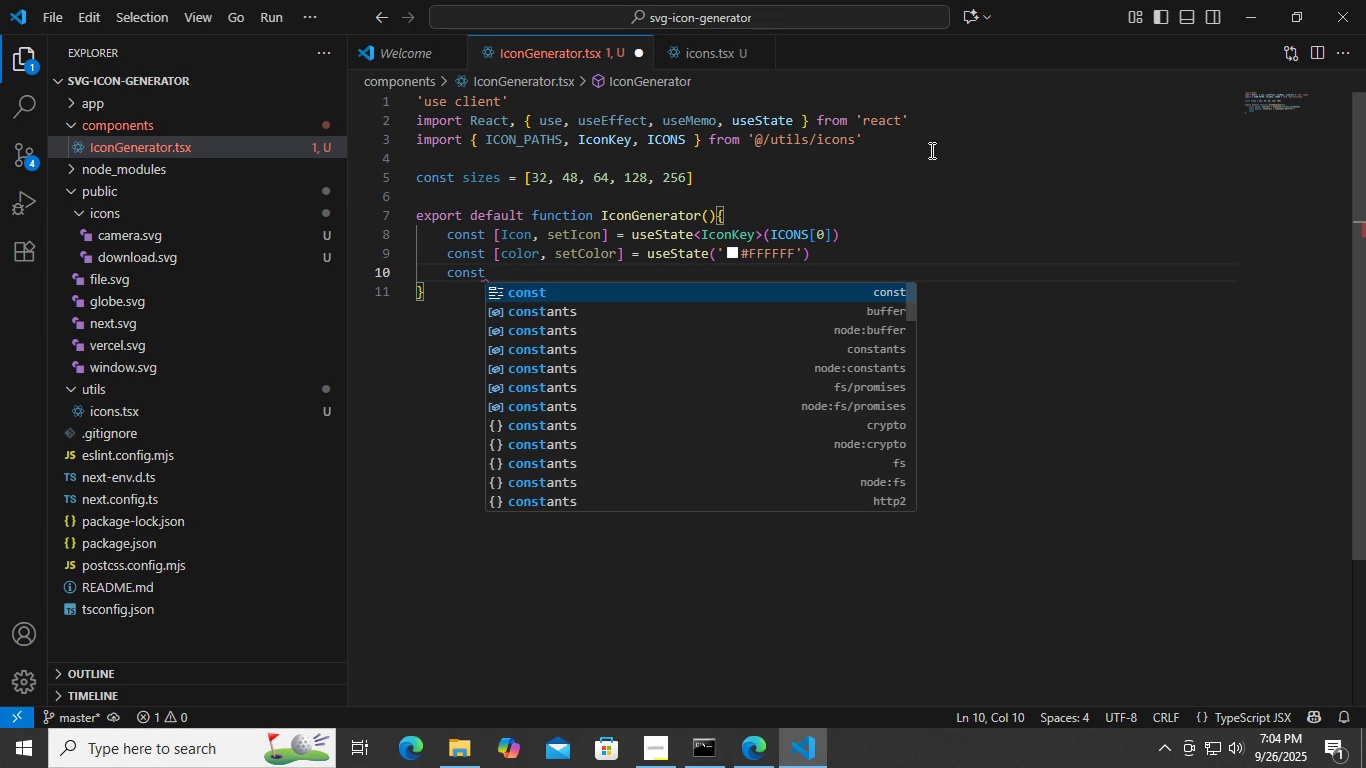 
key(Enter)
 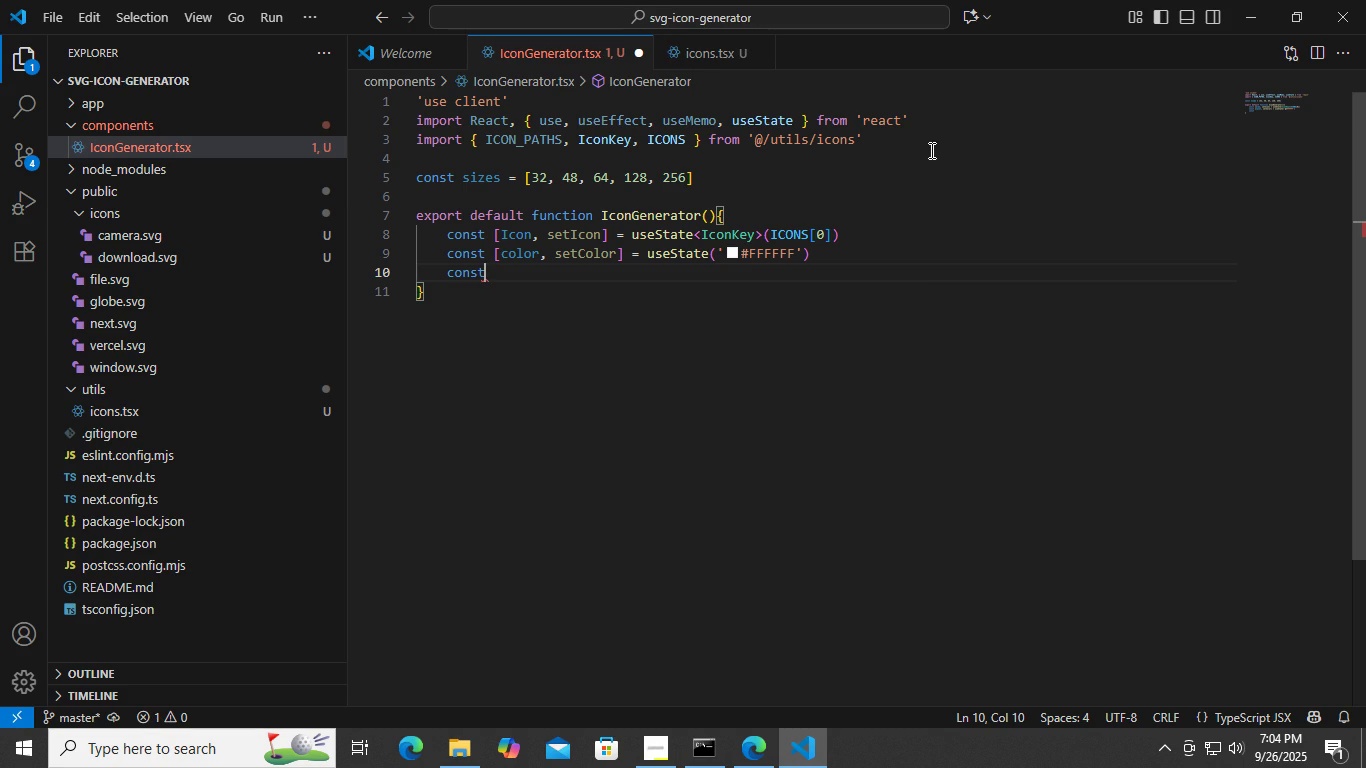 
type( [size, setSize)
 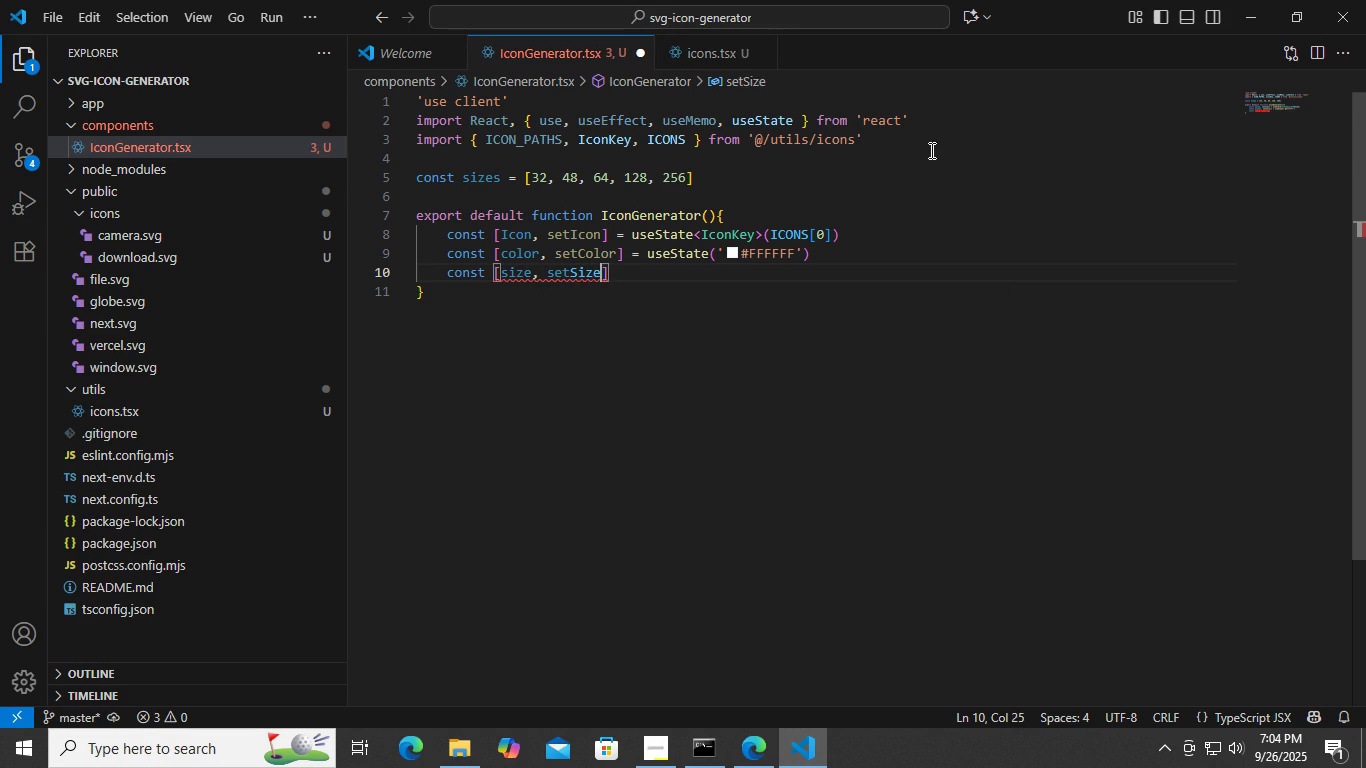 
key(ArrowRight)
 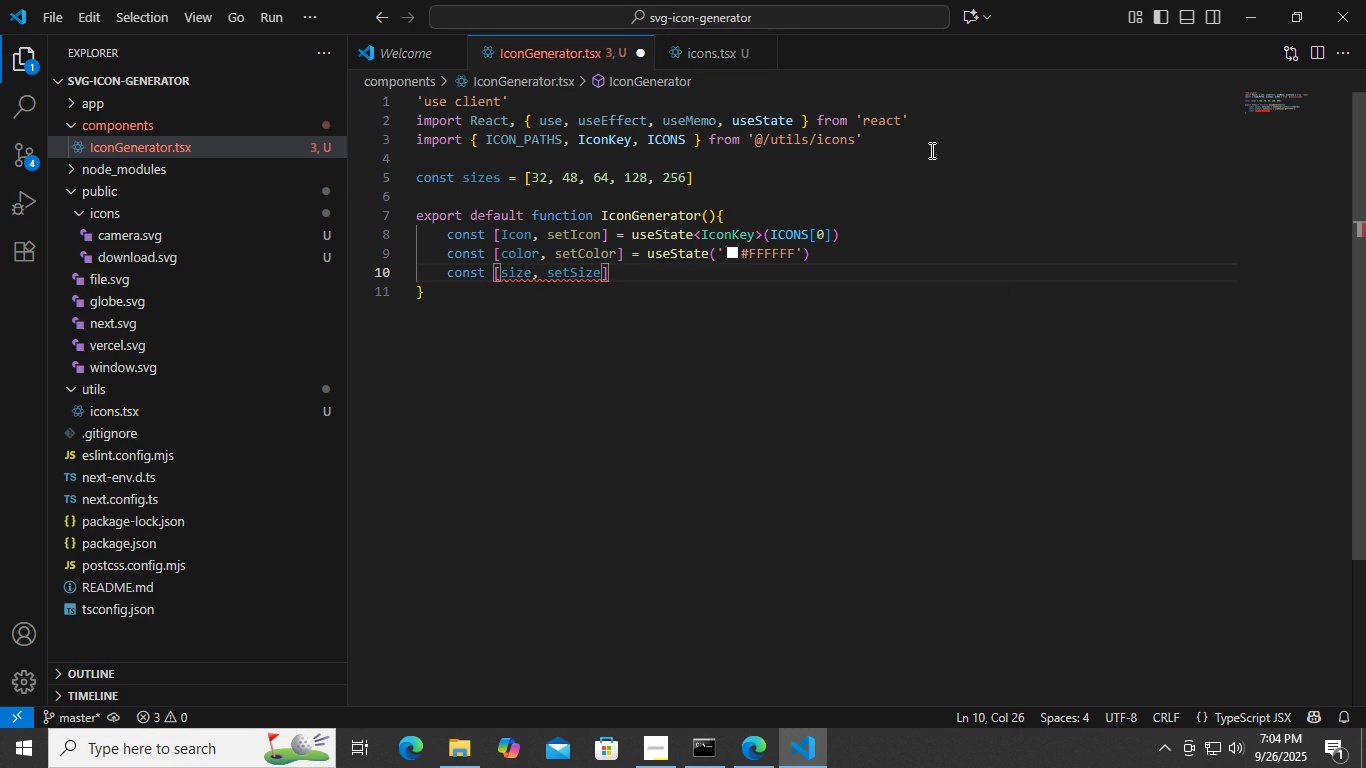 
type( = use)
 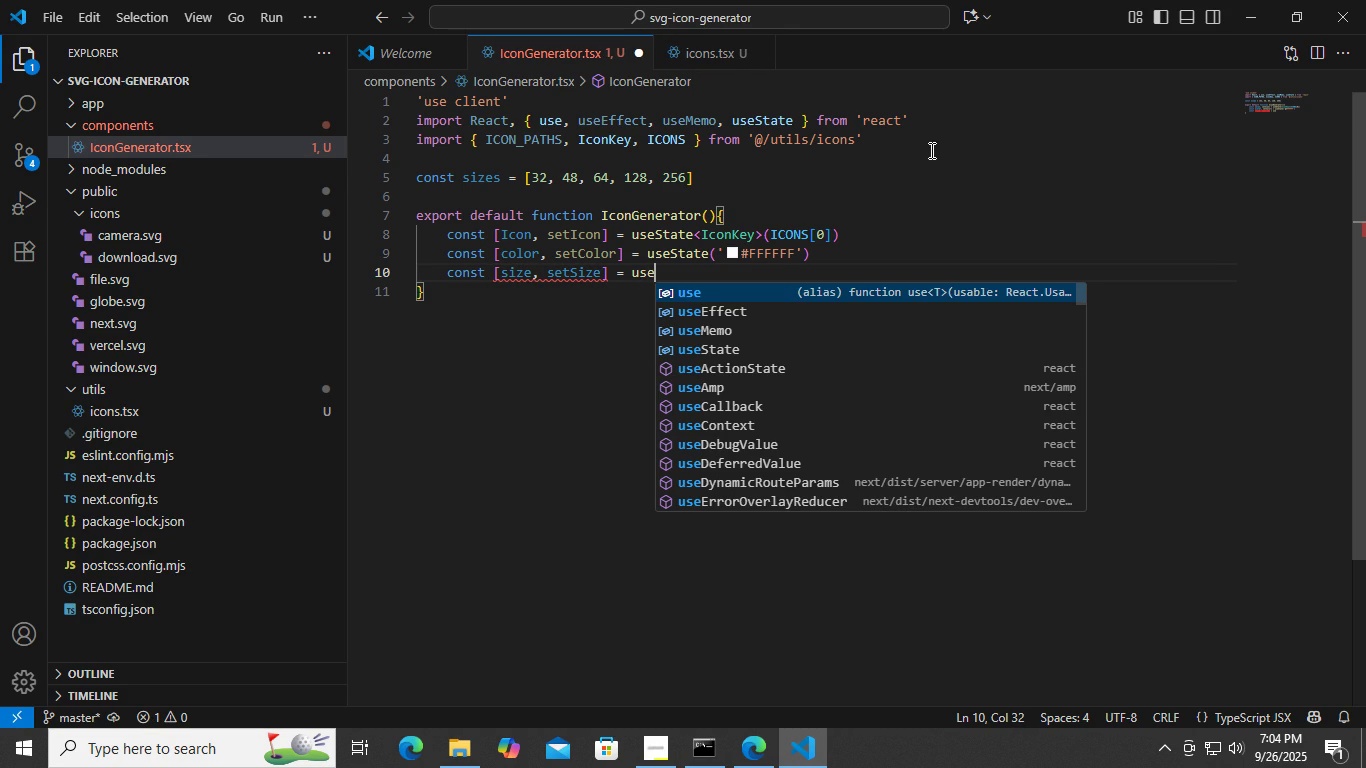 
key(ArrowDown)
 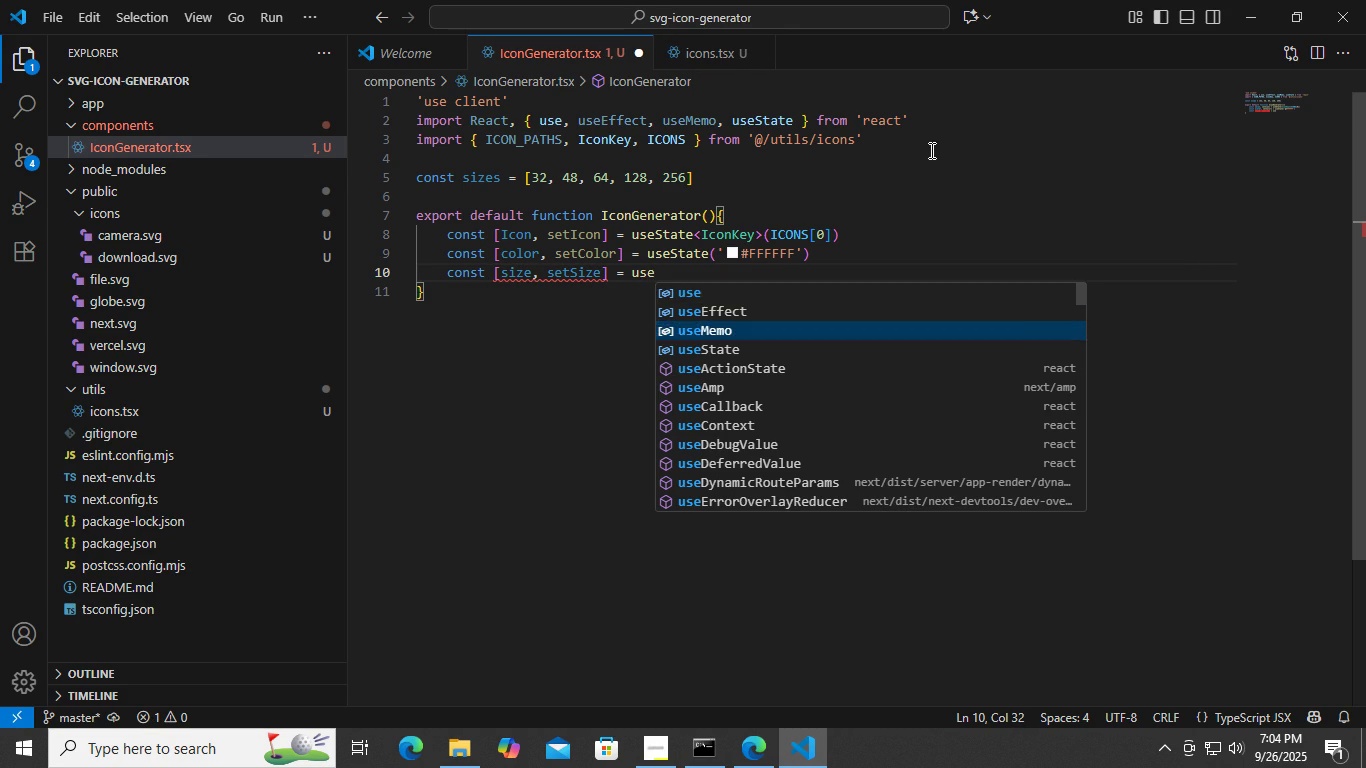 
key(ArrowDown)
 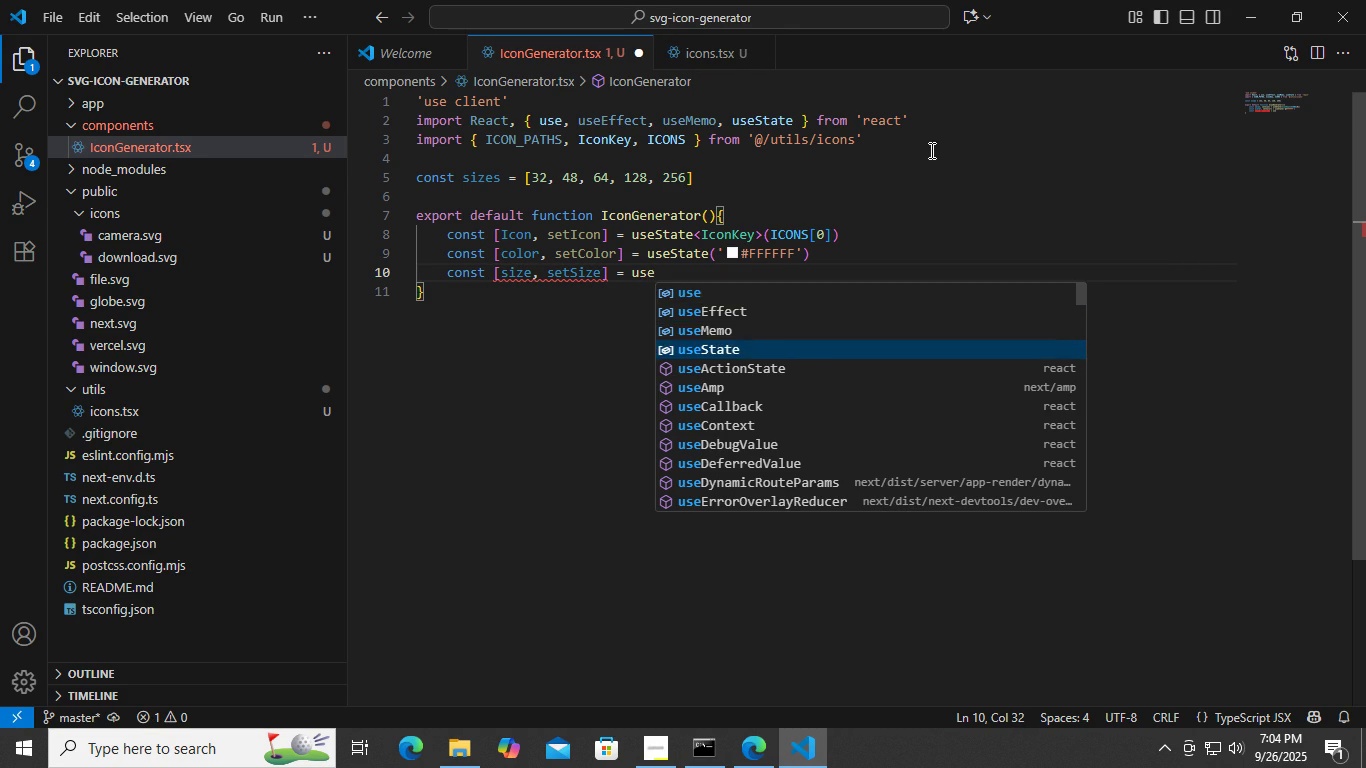 
key(ArrowDown)
 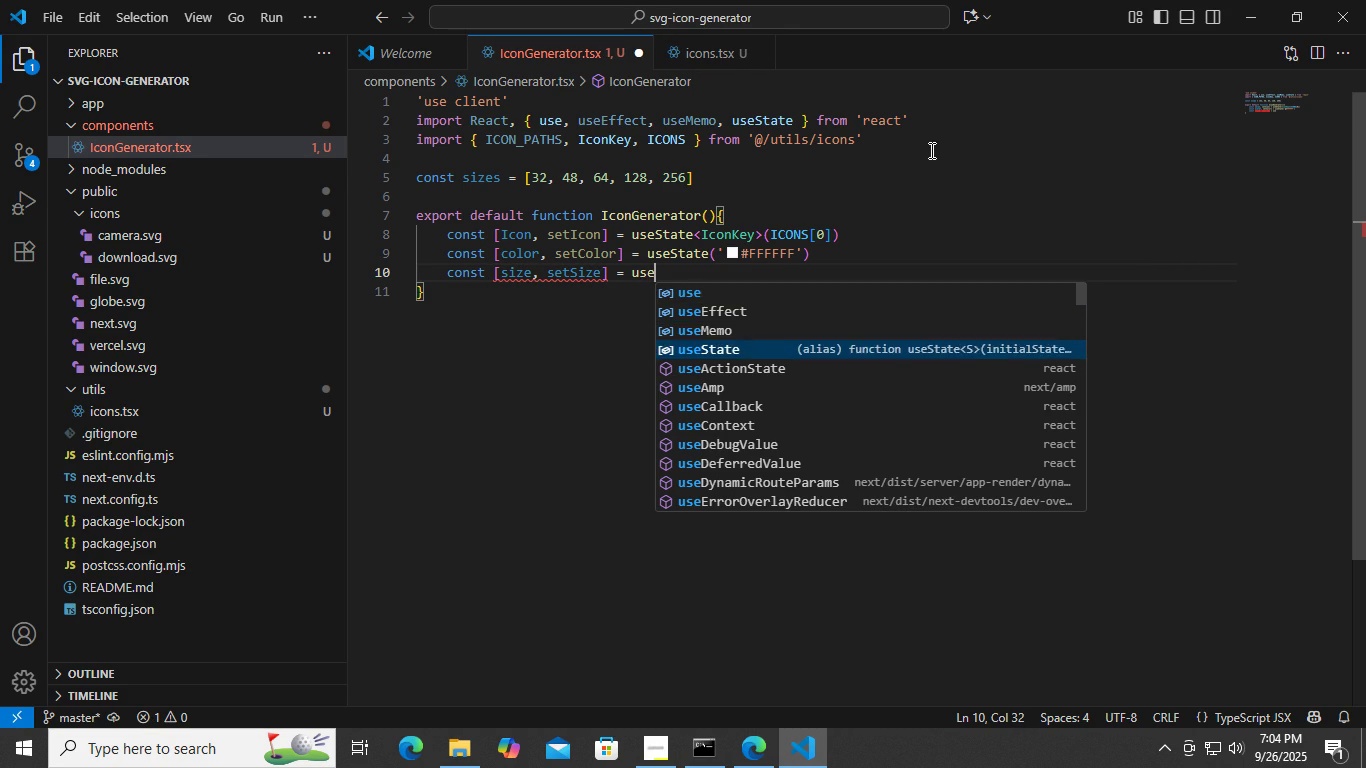 
key(Enter)
 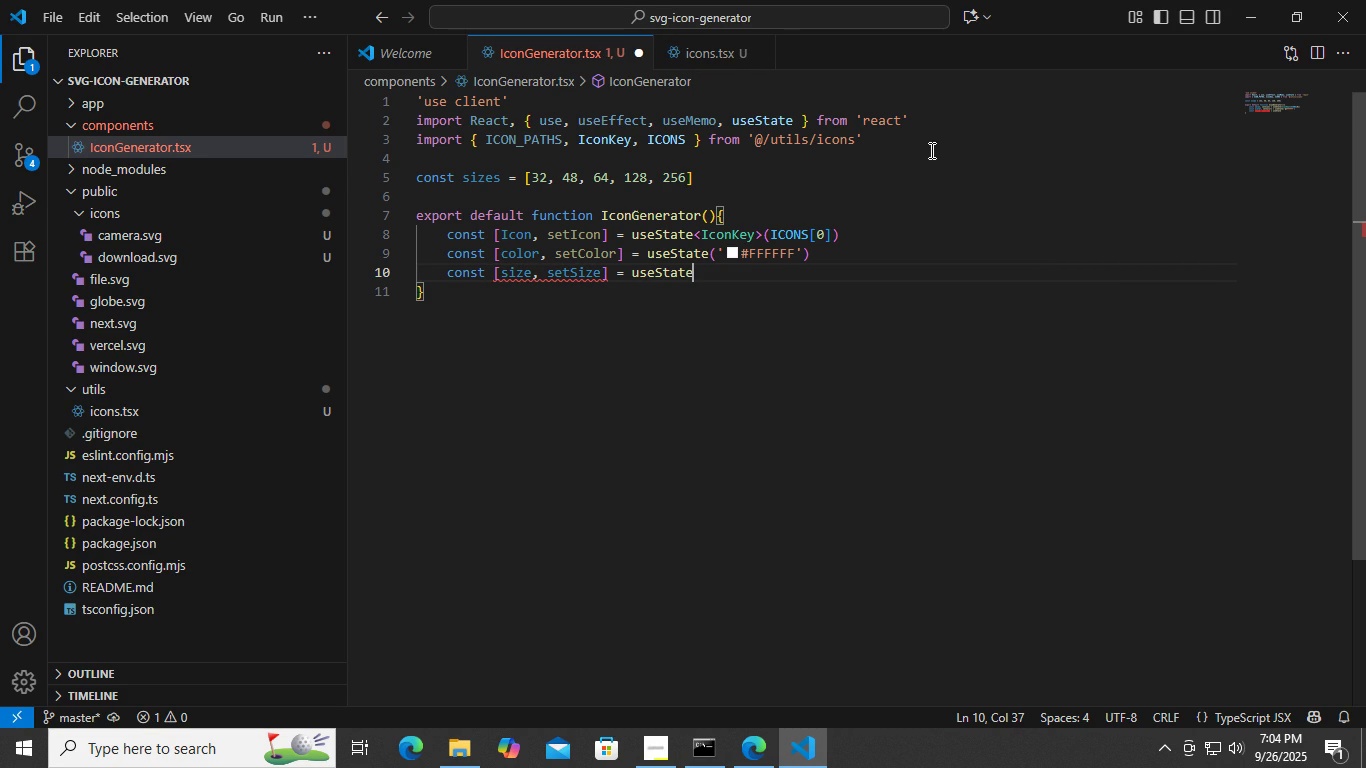 
type(,<)
key(Backspace)
key(Backspace)
type(<nu,)
key(Backspace)
key(Backspace)
key(Backspace)
type(b)
key(Backspace)
type(m)
 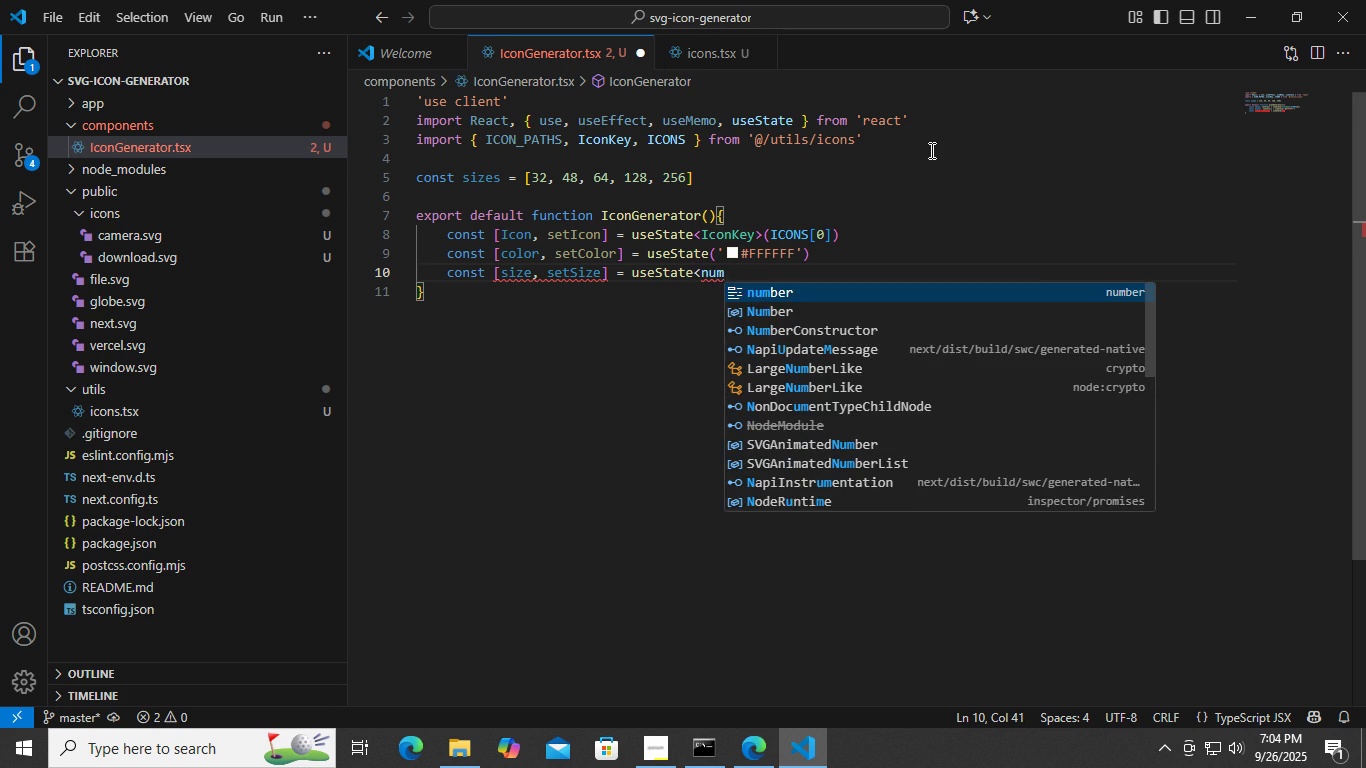 
key(Enter)